 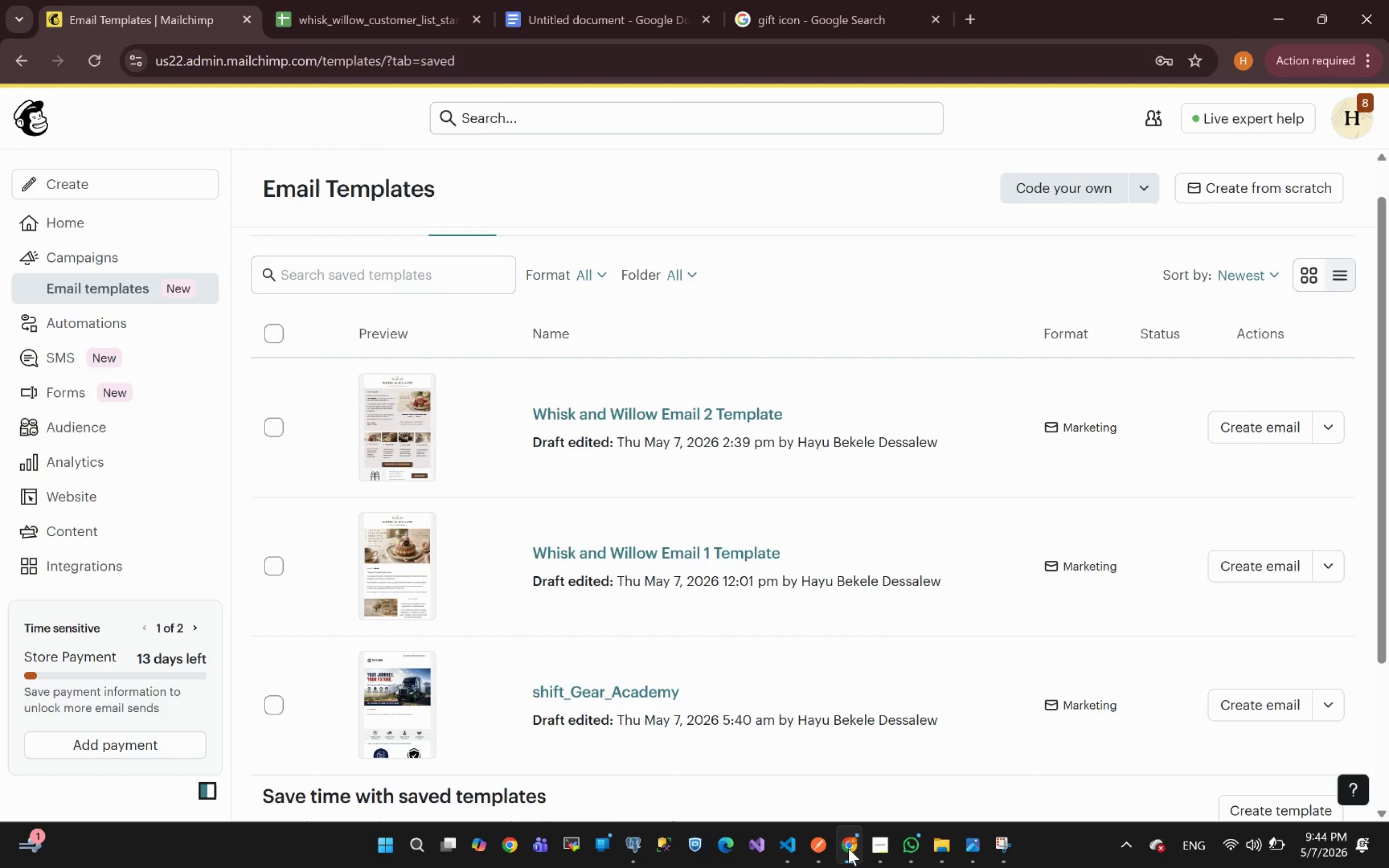 
left_click([81, 334])
 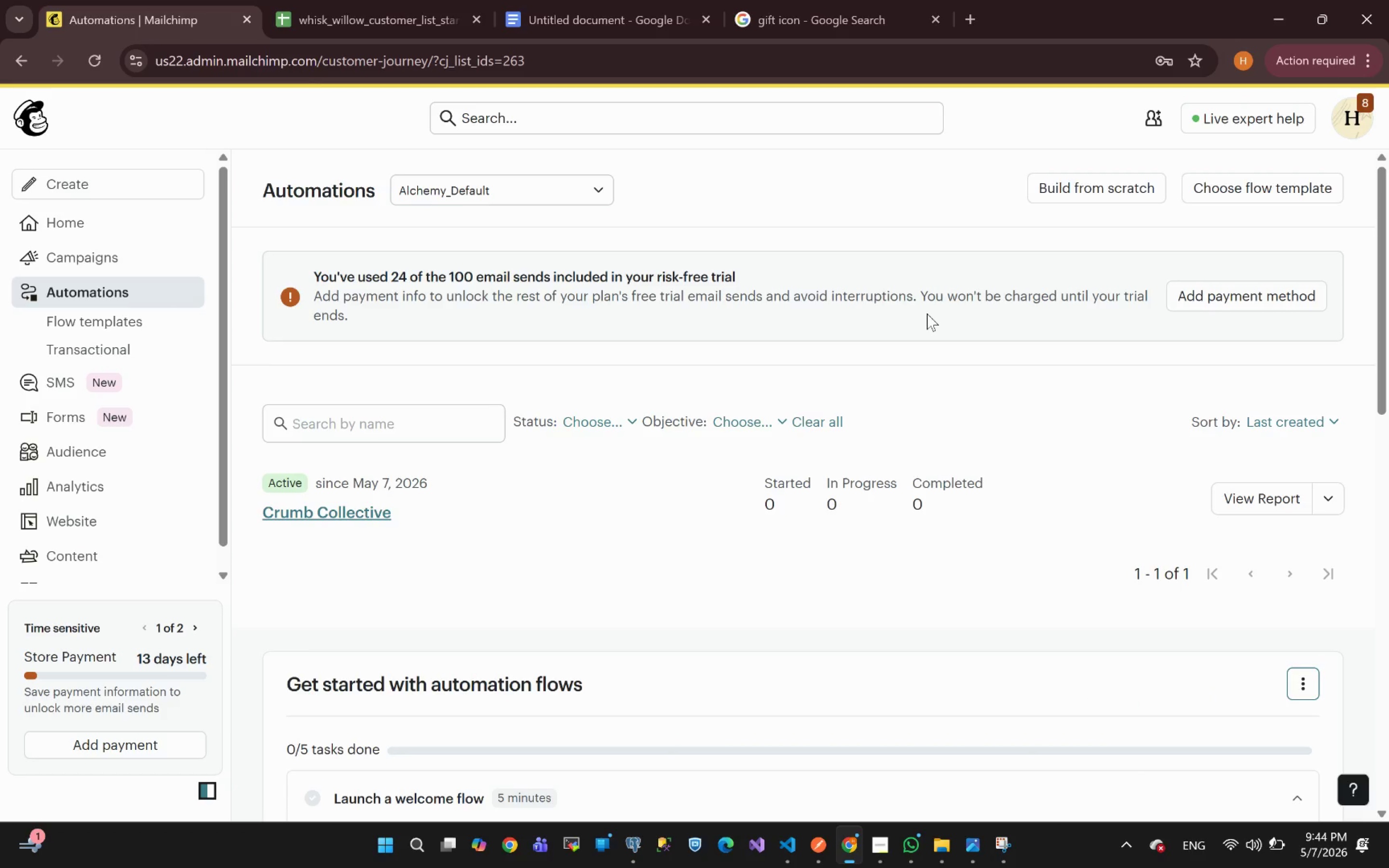 
wait(25.62)
 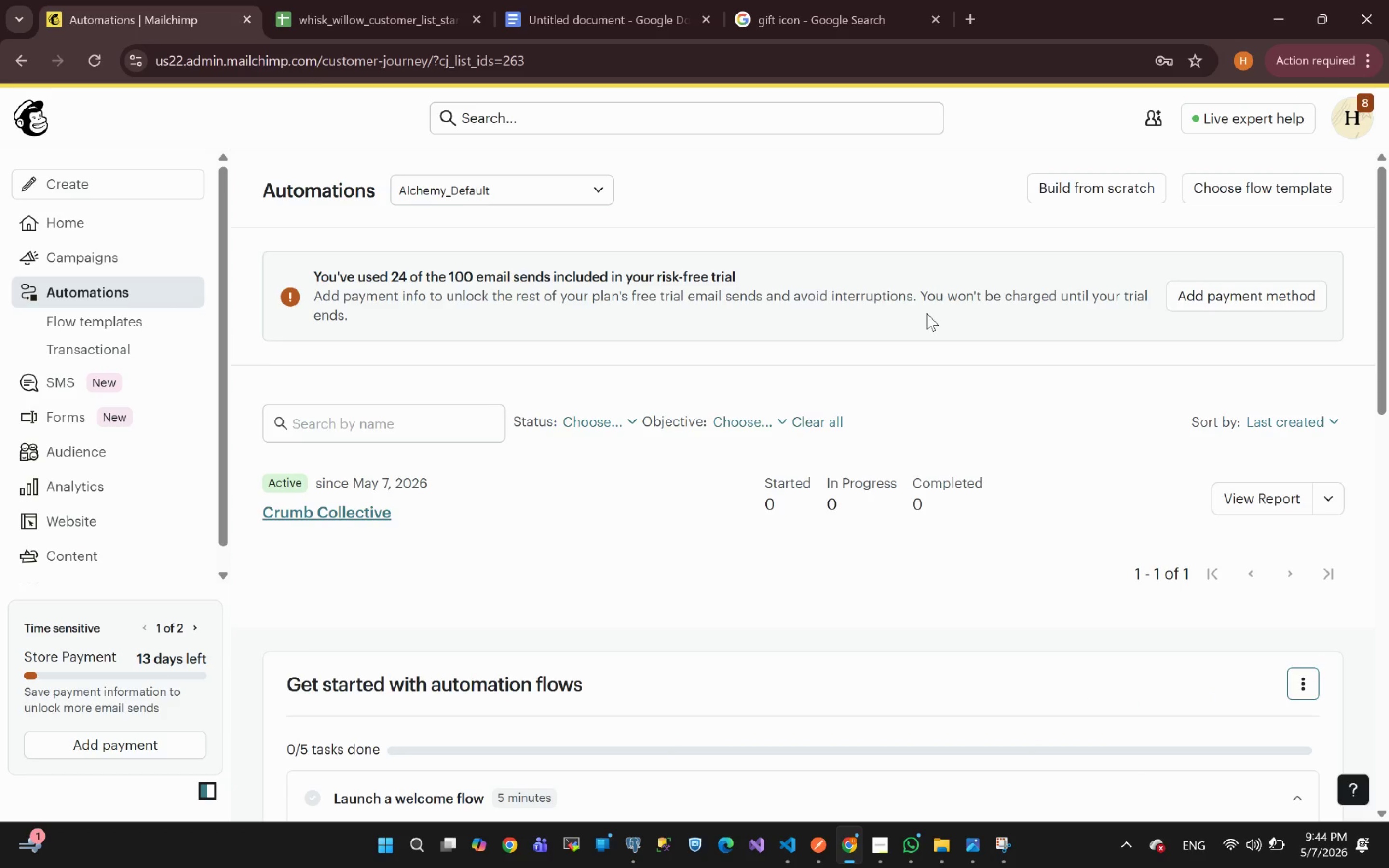 
left_click([1130, 190])
 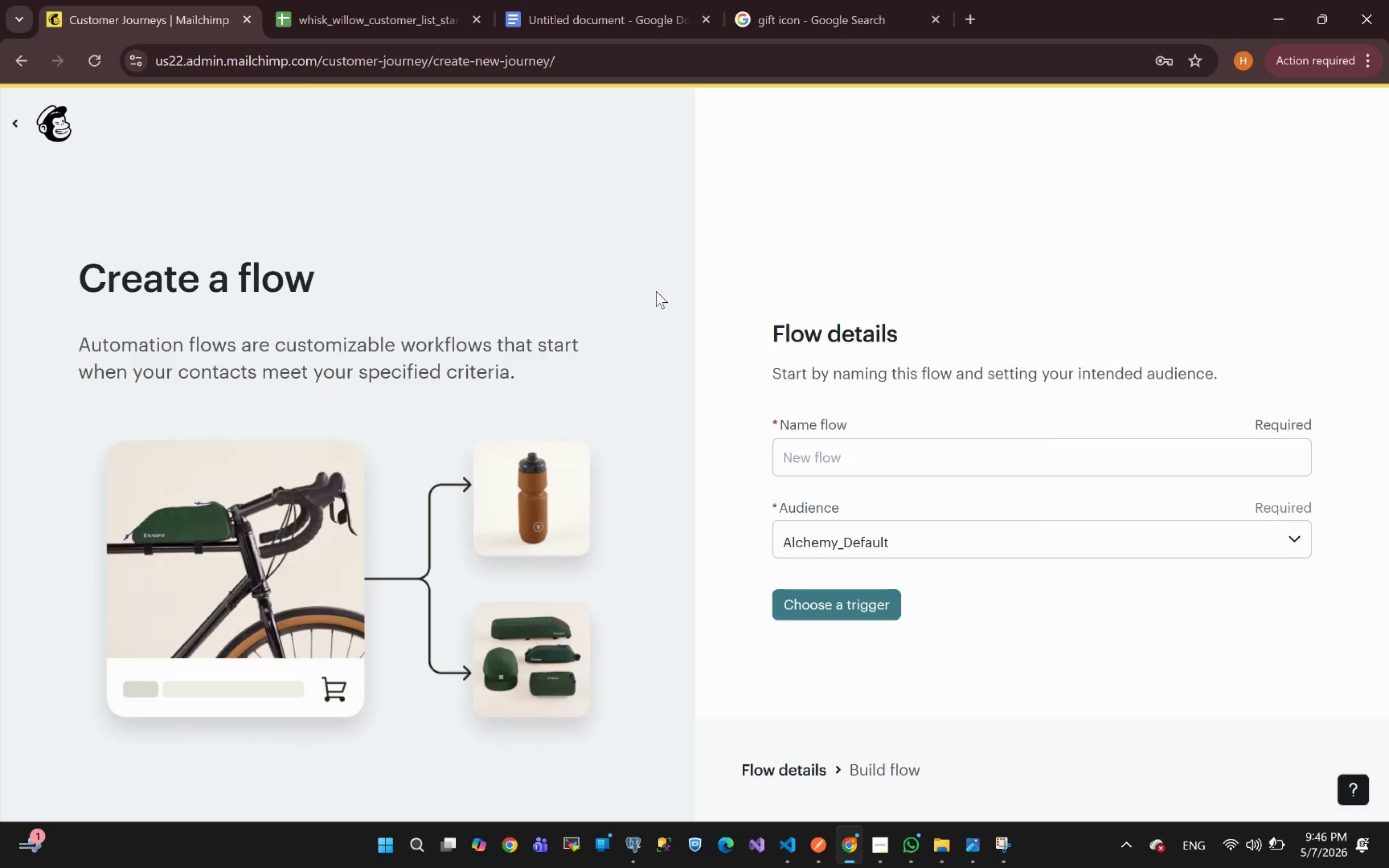 
wait(78.98)
 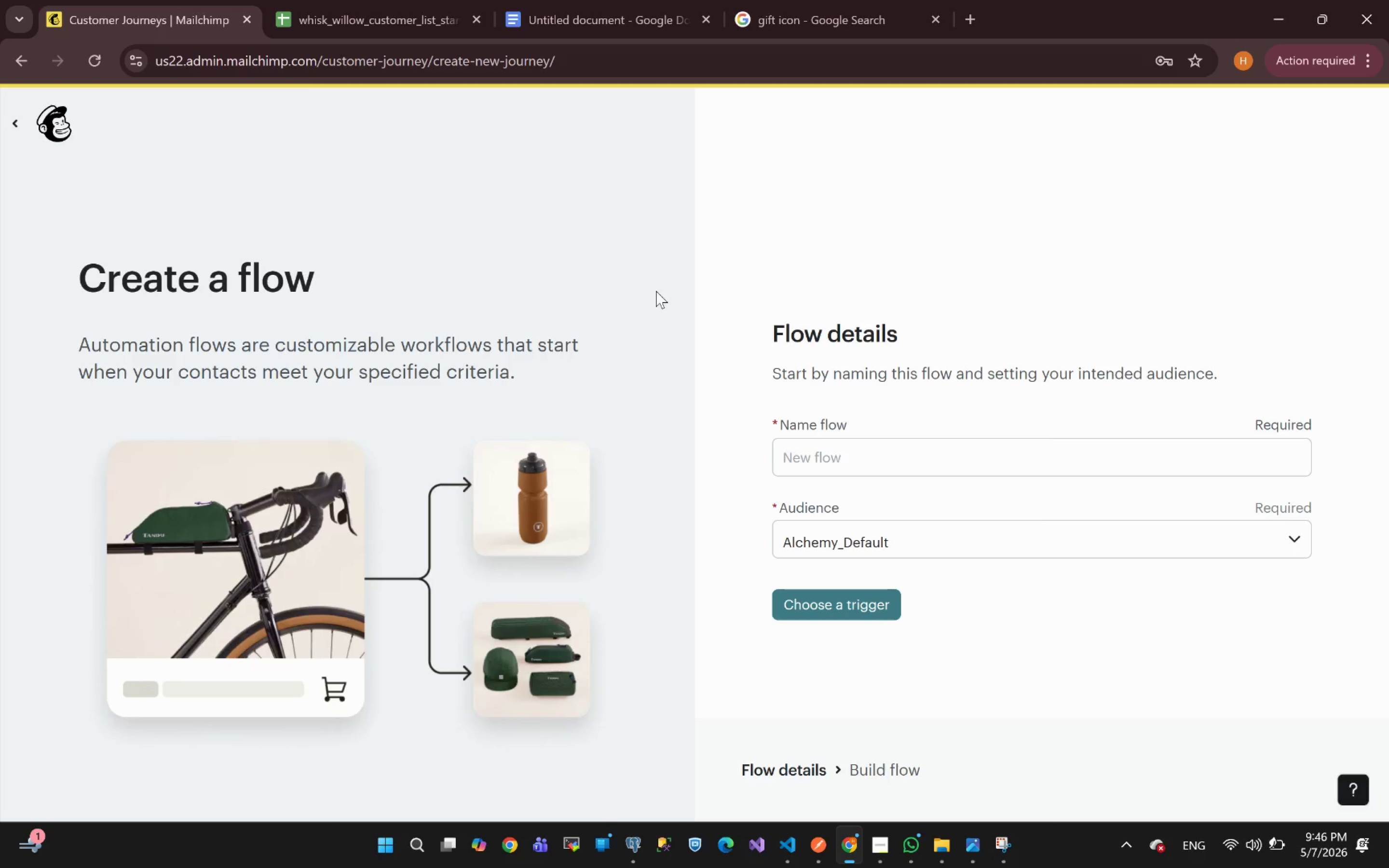 
left_click([839, 438])
 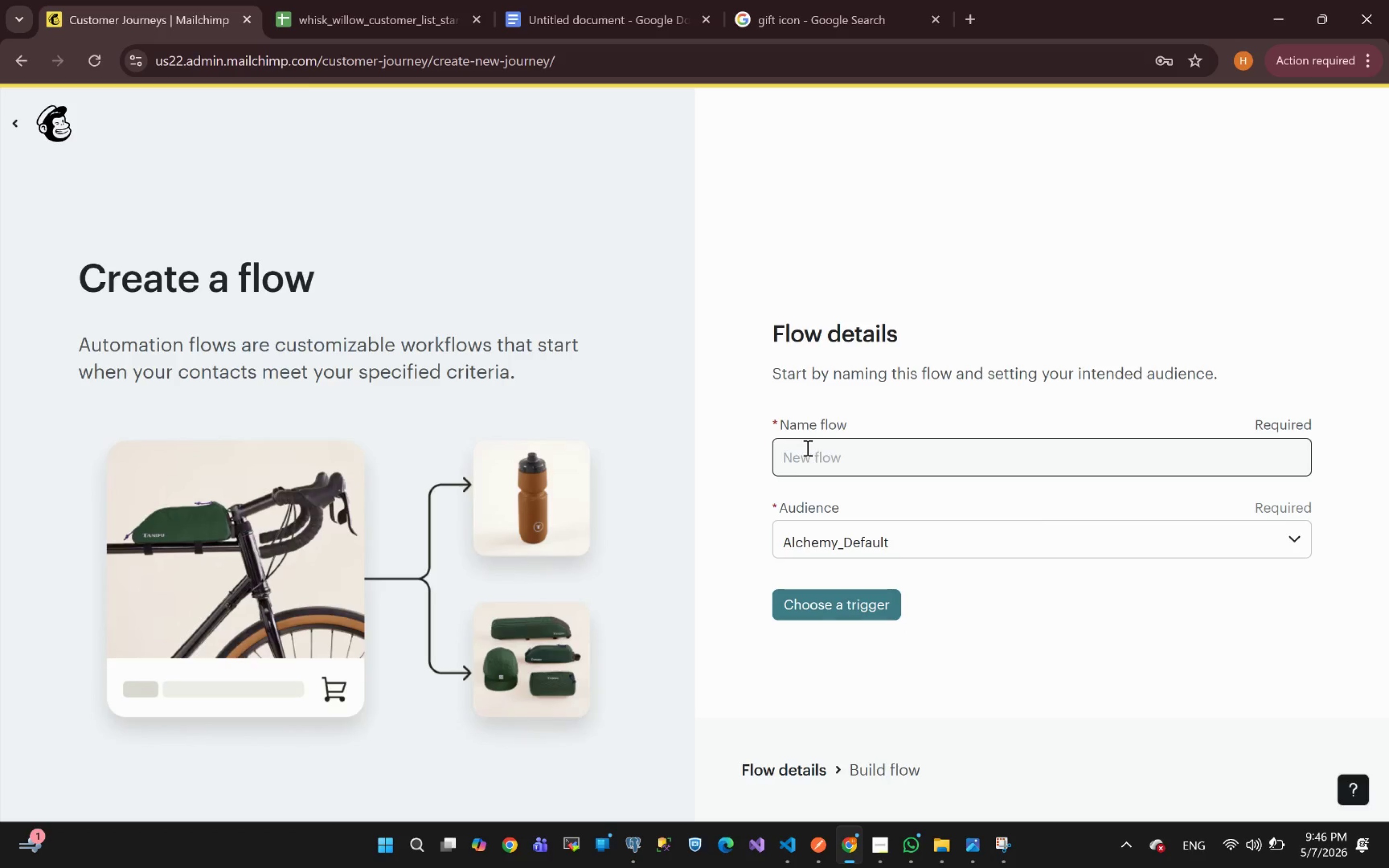 
left_click([830, 449])
 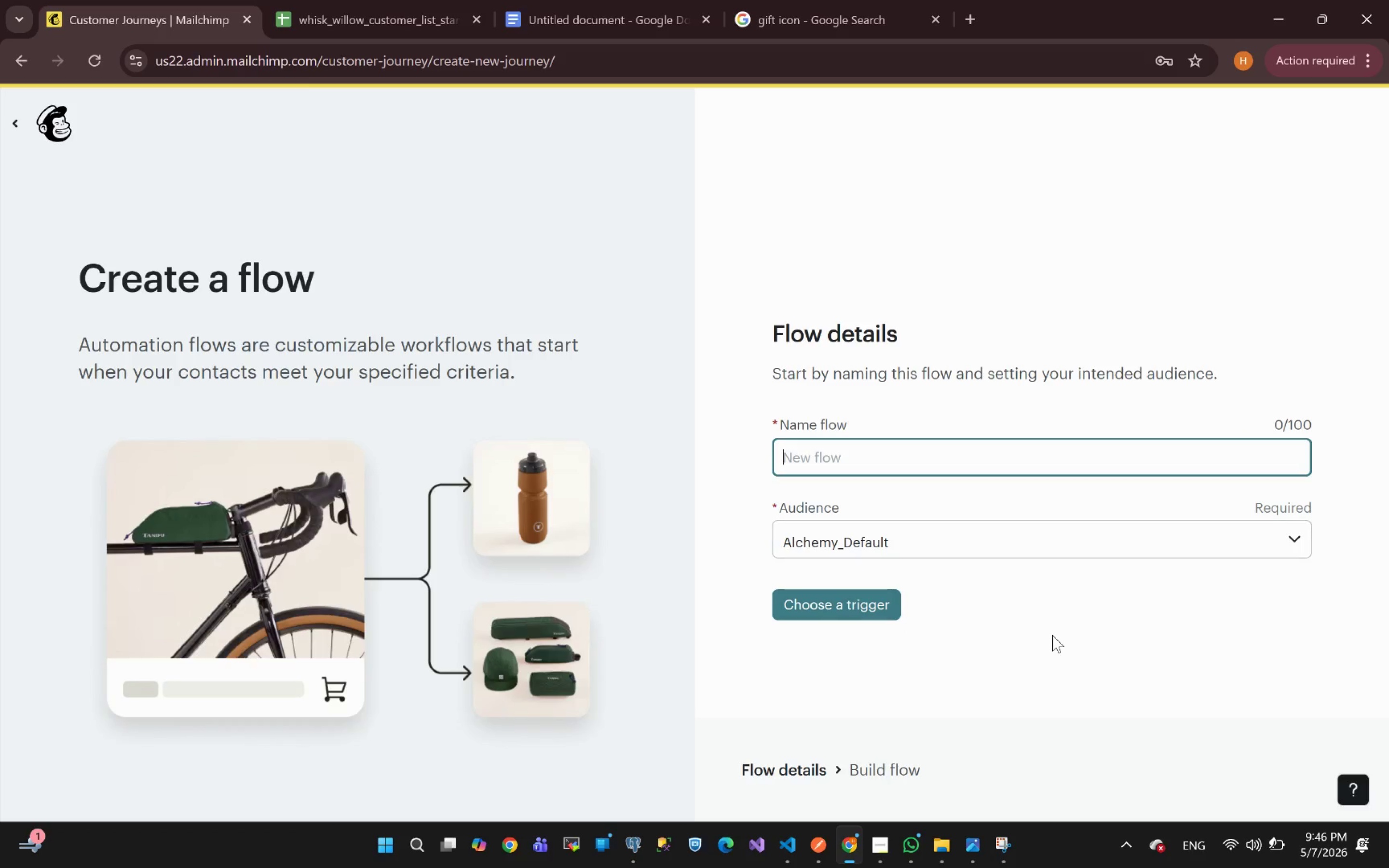 
mouse_move([1243, 821])
 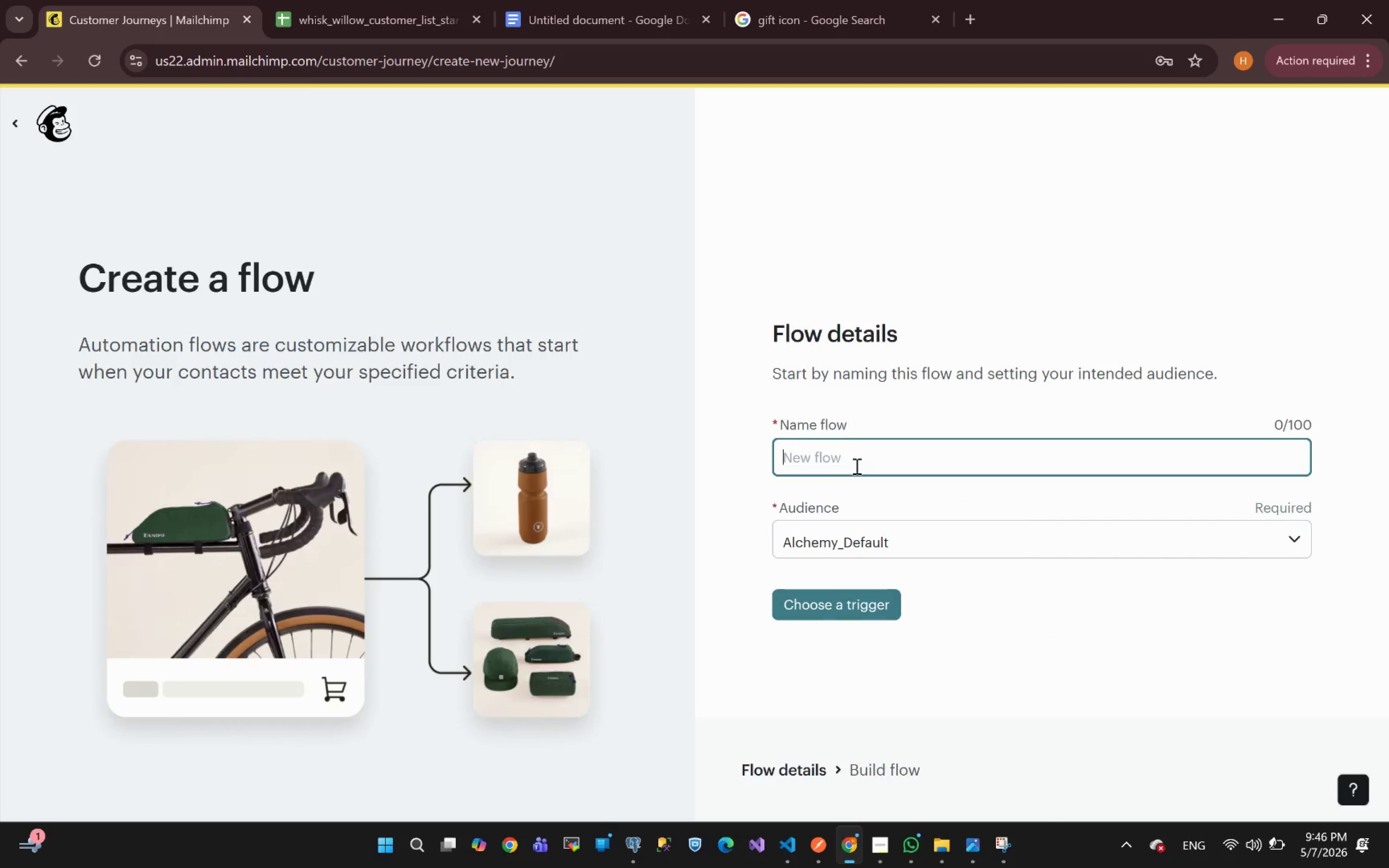 
left_click([856, 465])
 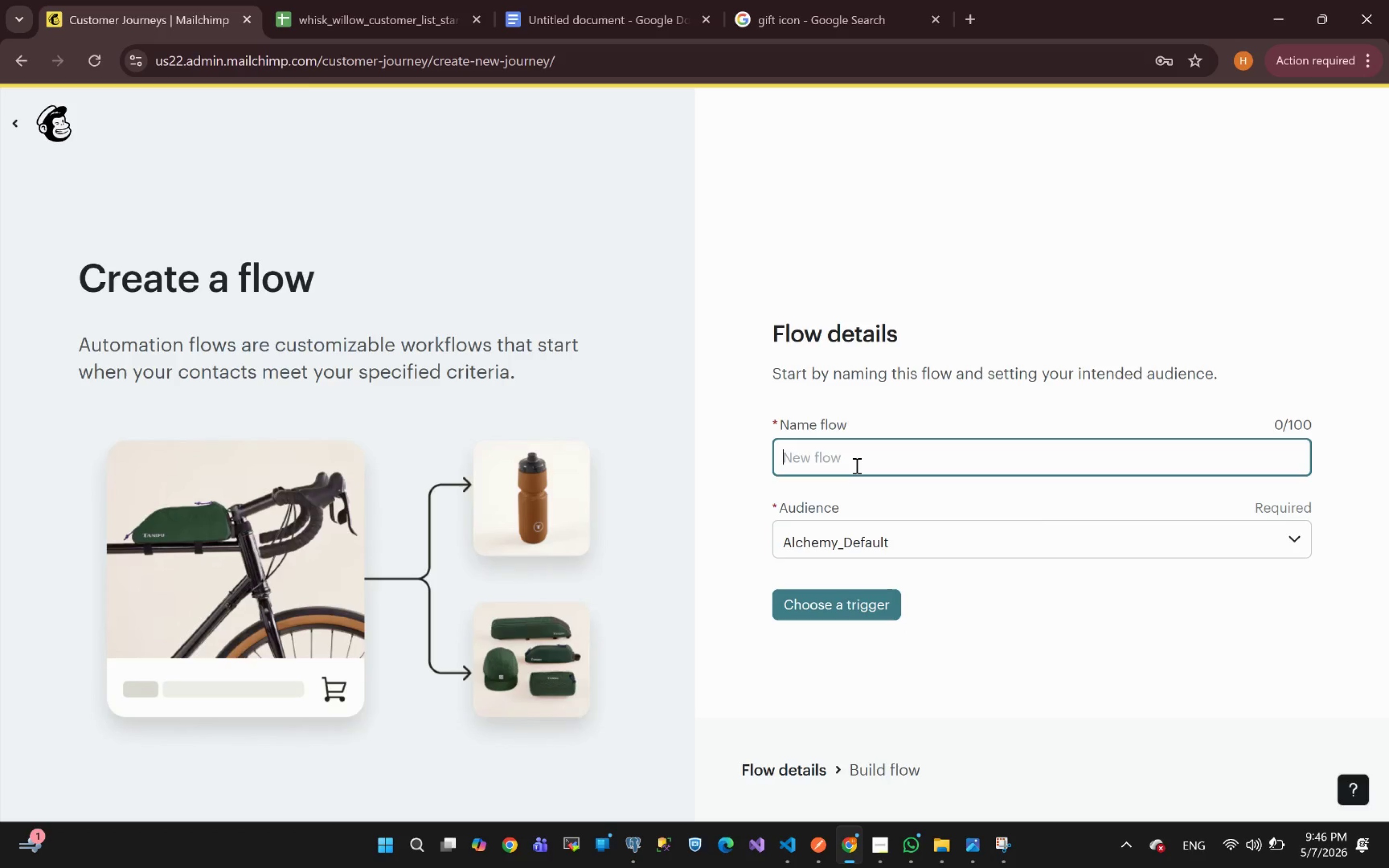 
wait(6.82)
 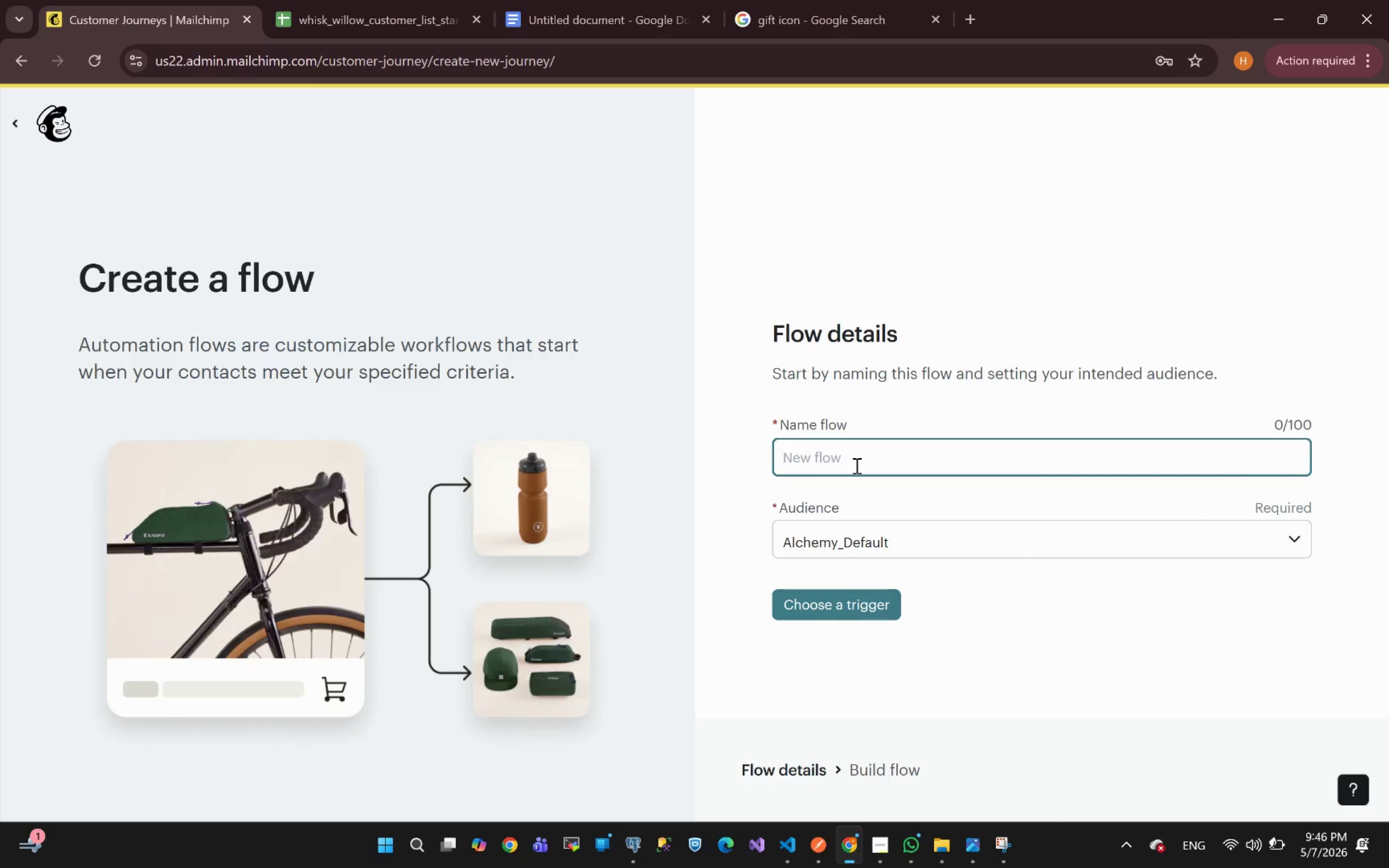 
type(Whisk %)
key(Backspace)
type(& Willow Post-Purcahse)
 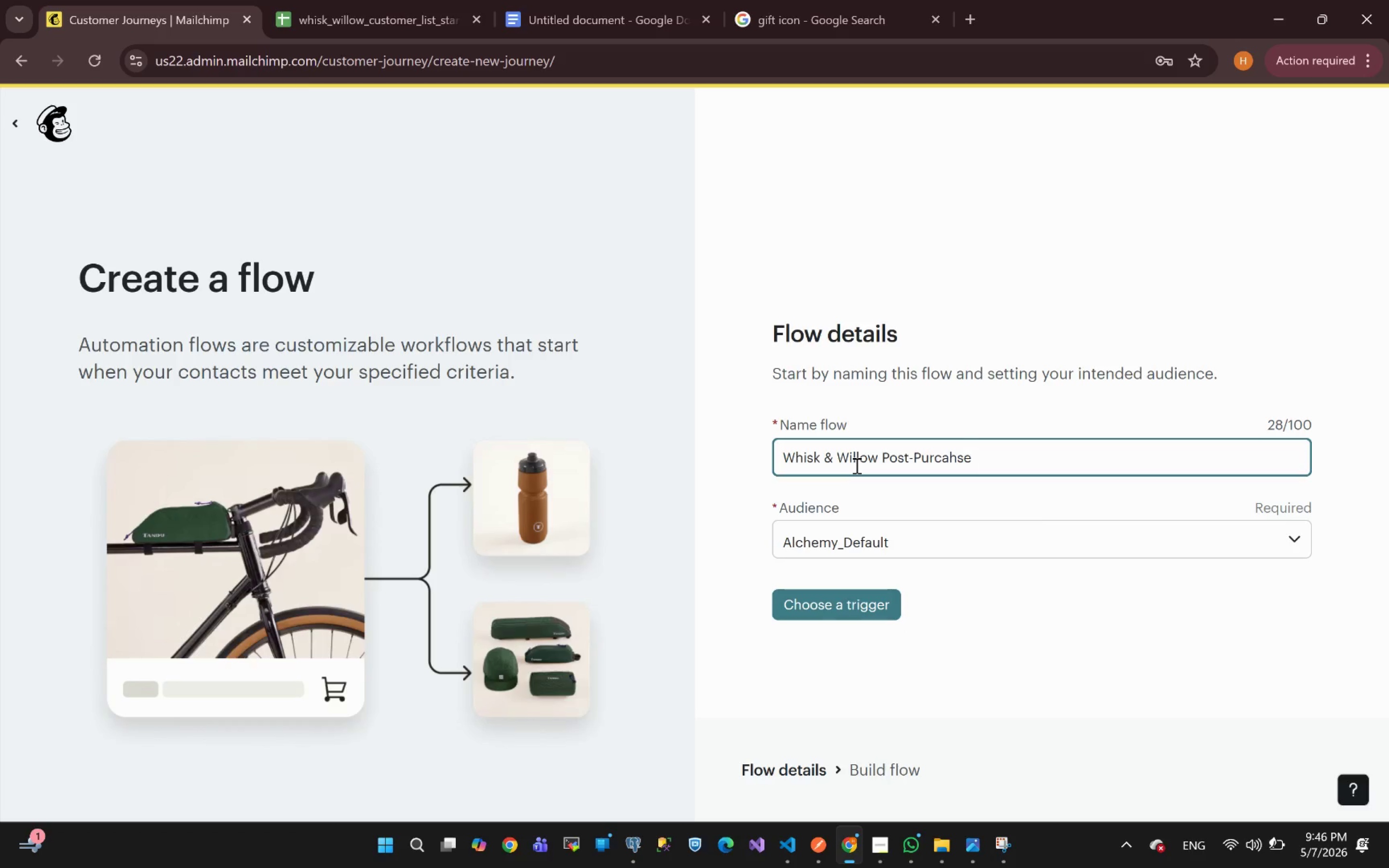 
key(Backspace)
key(Backspace)
key(Backspace)
key(Backspace)
type(hase Funnel)
 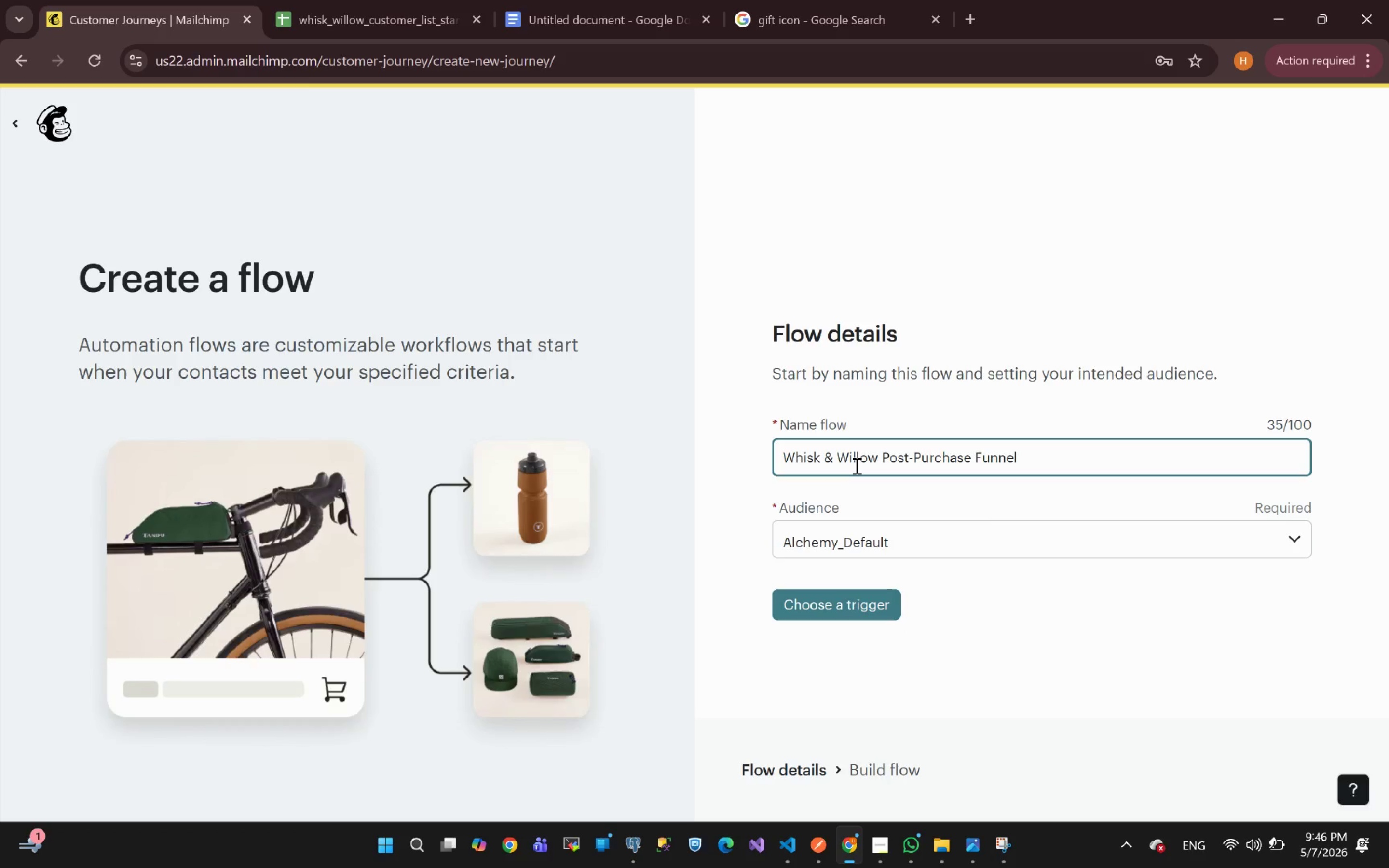 
left_click([825, 610])
 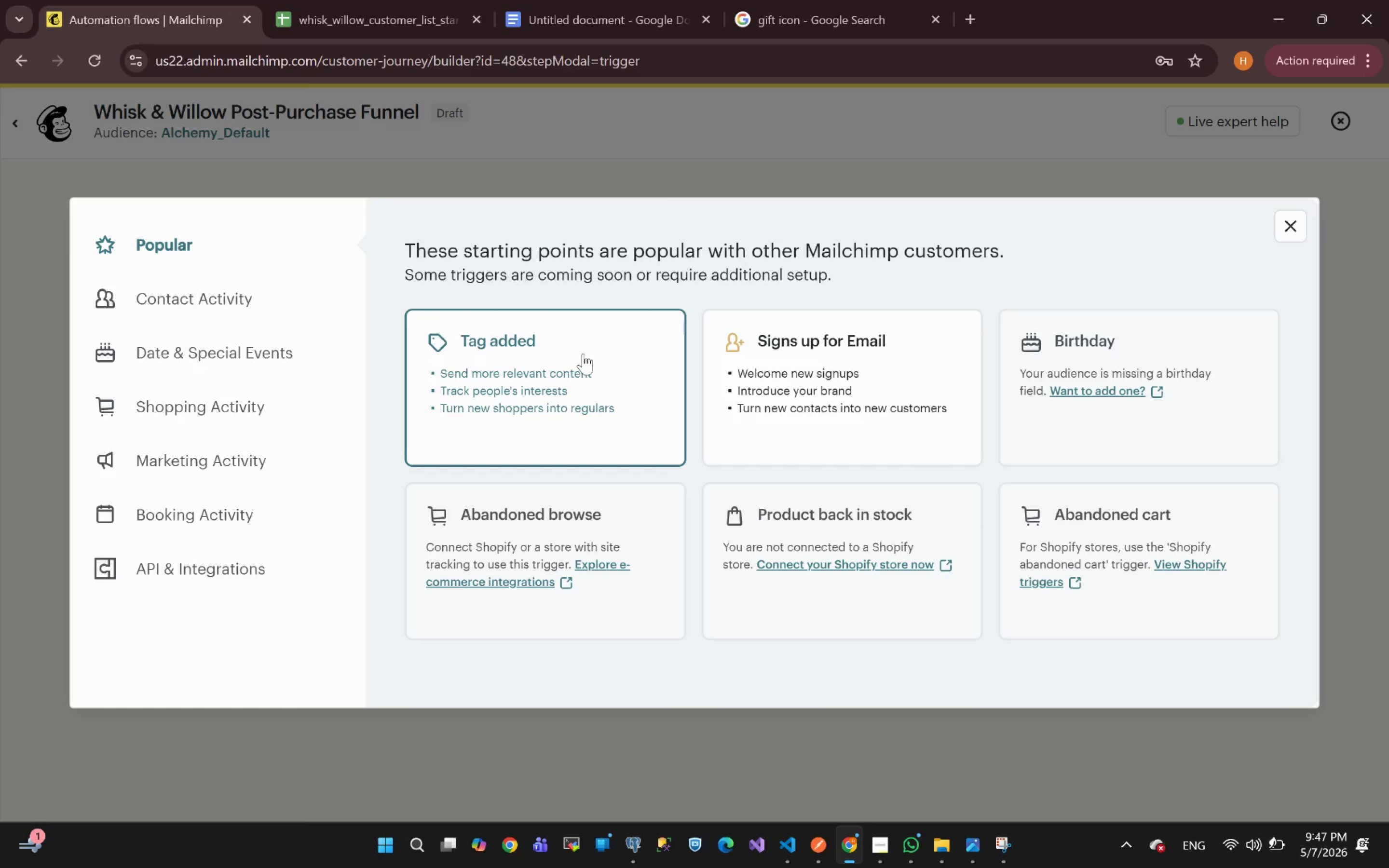 
wait(52.37)
 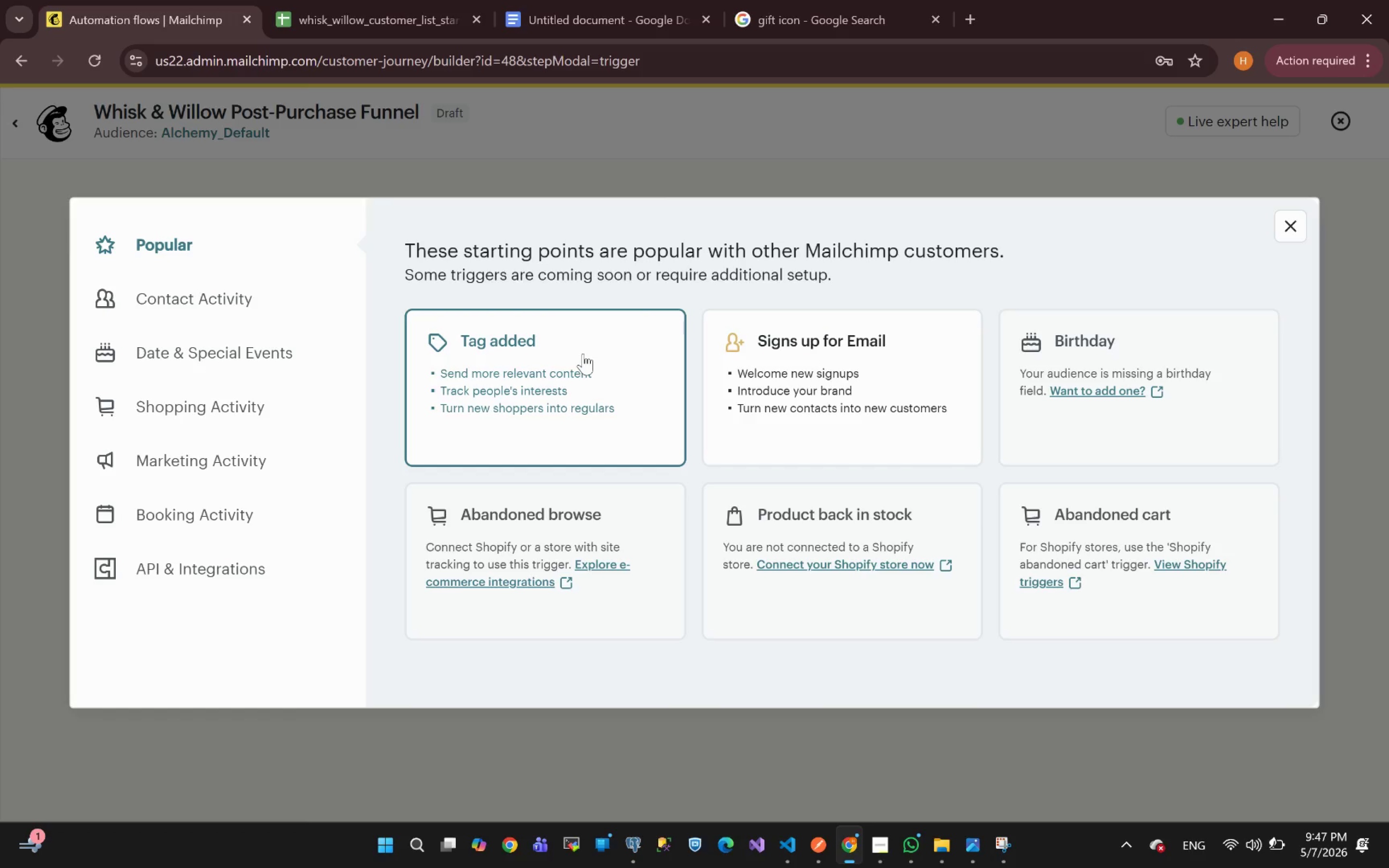 
left_click([911, 376])
 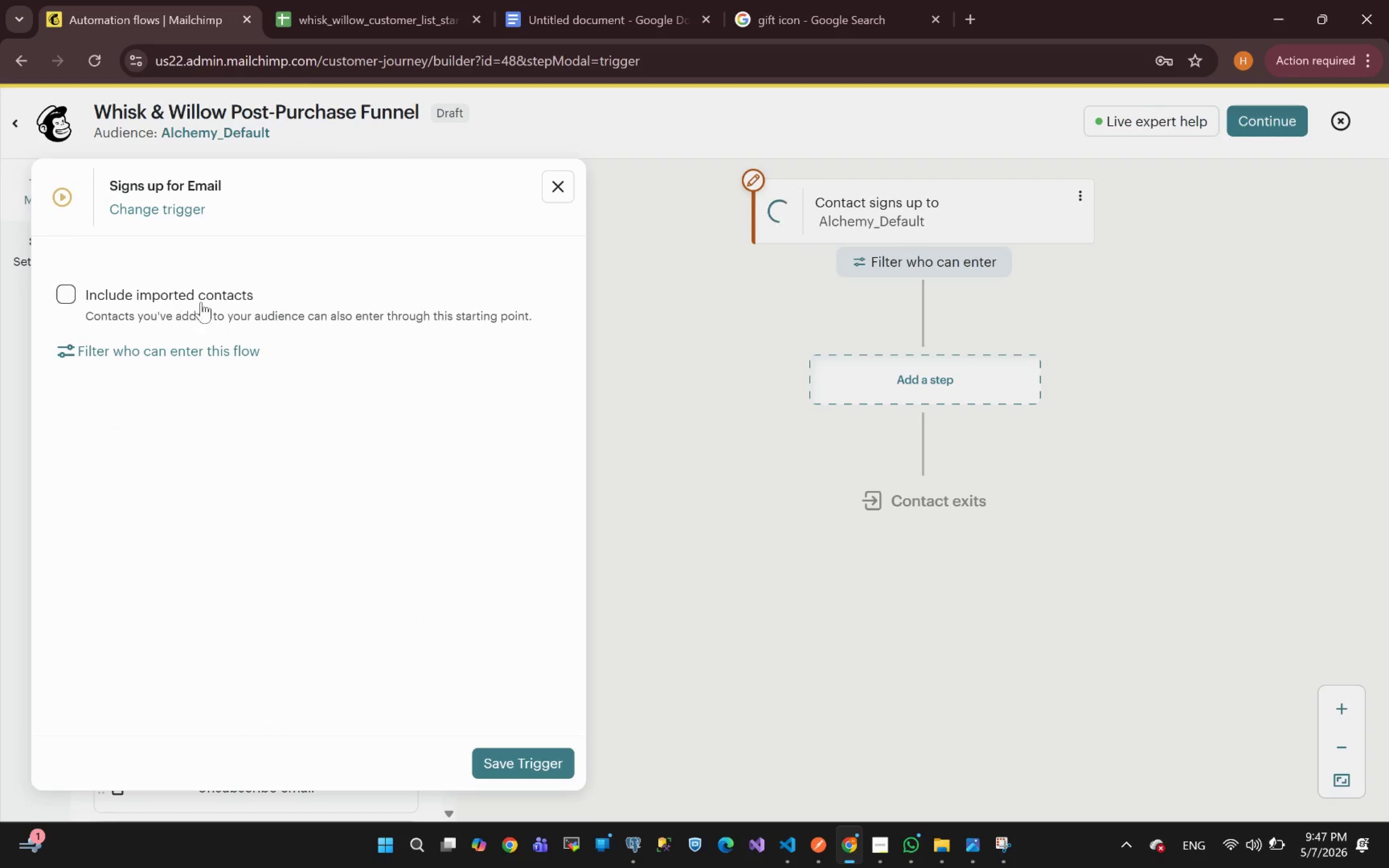 
wait(11.84)
 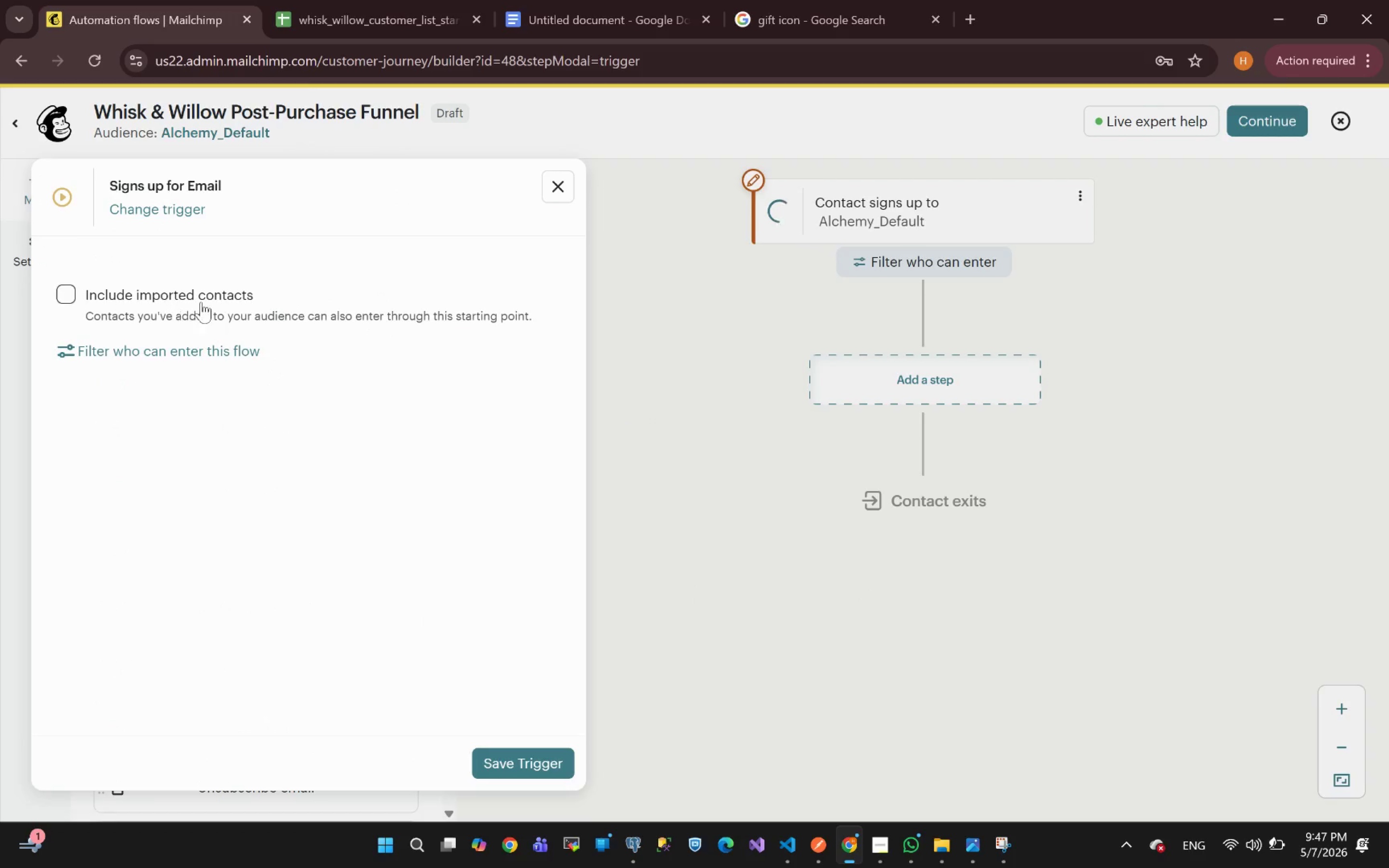 
left_click([72, 292])
 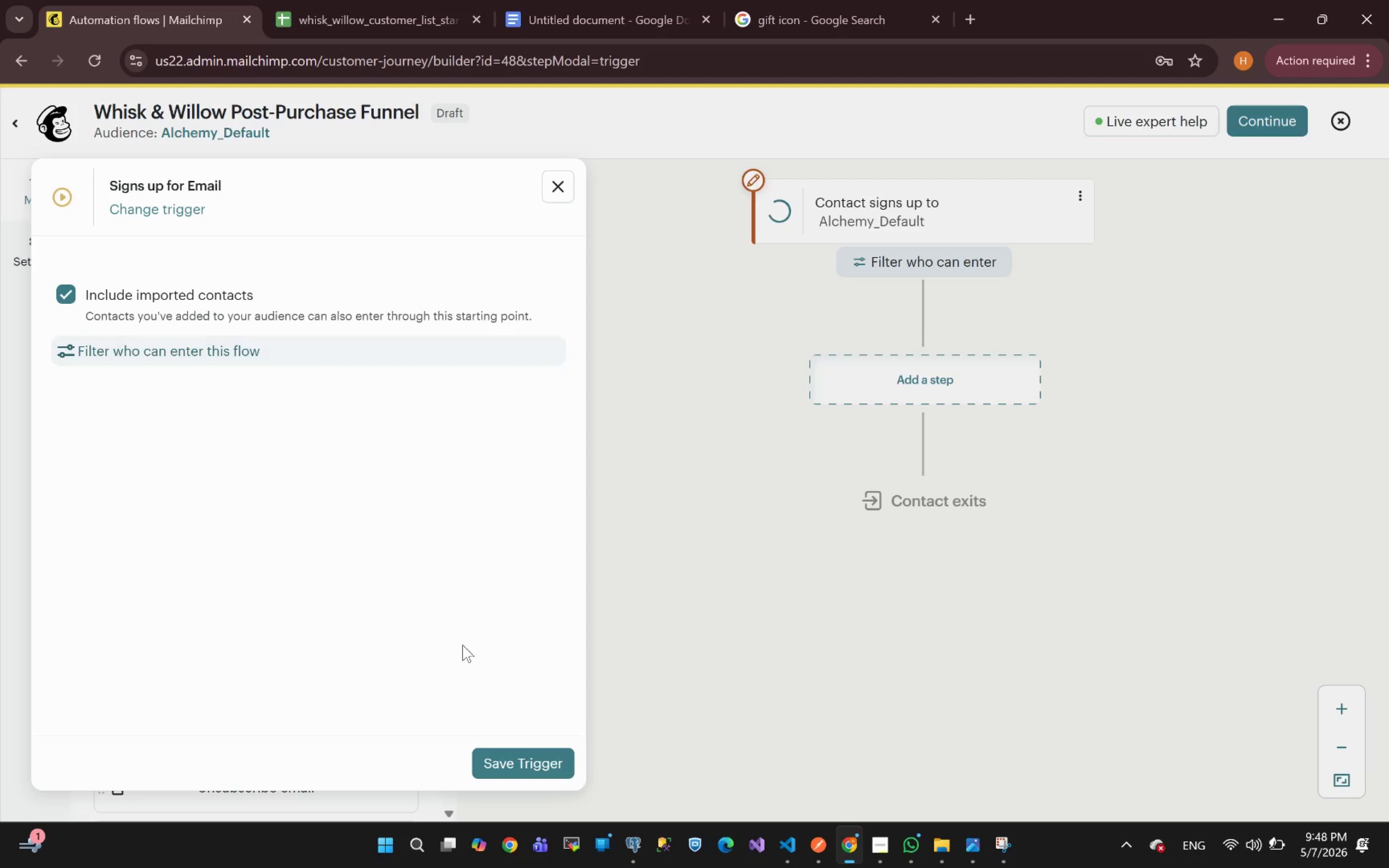 
left_click([515, 758])
 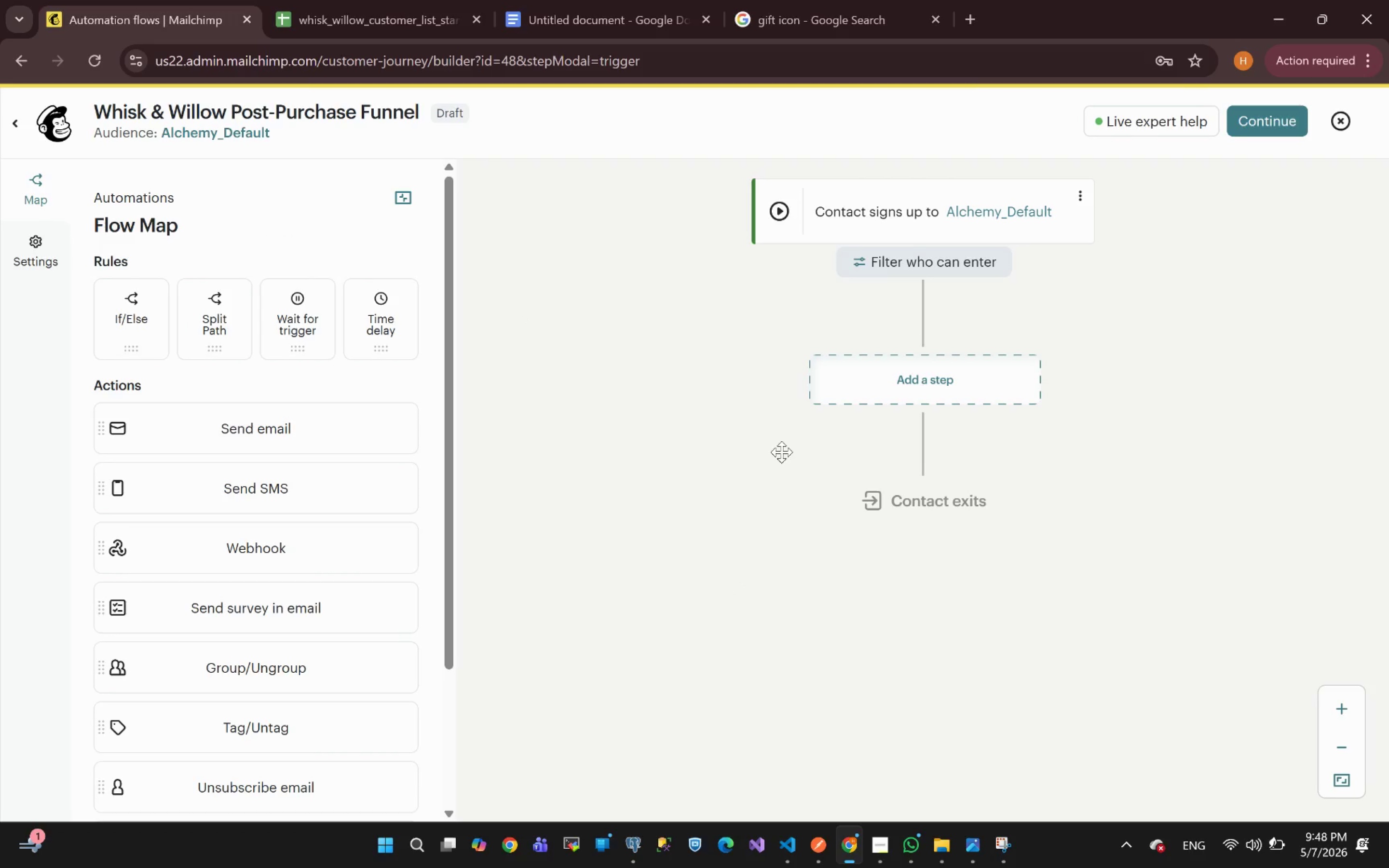 
wait(17.45)
 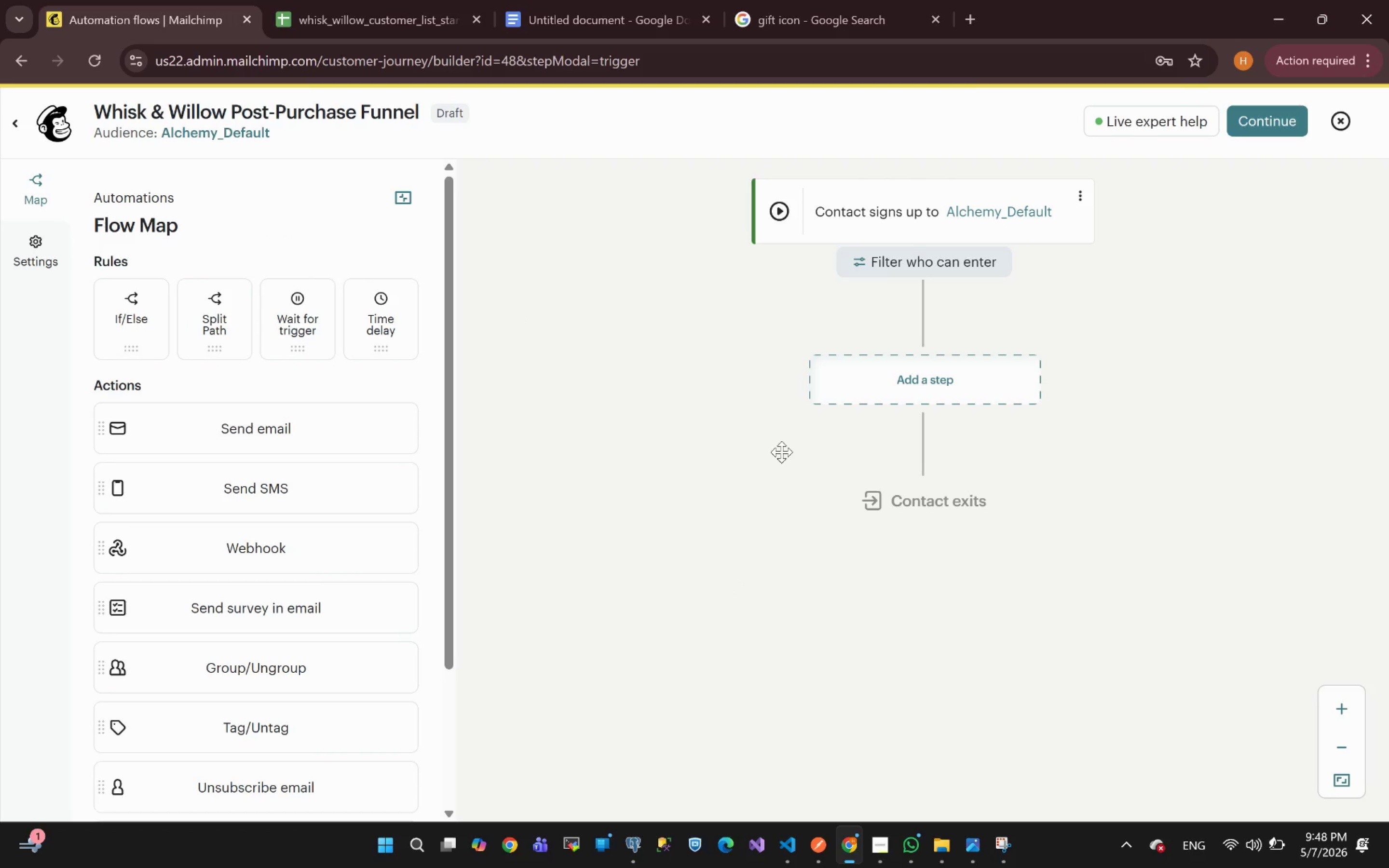 
left_click([879, 848])